 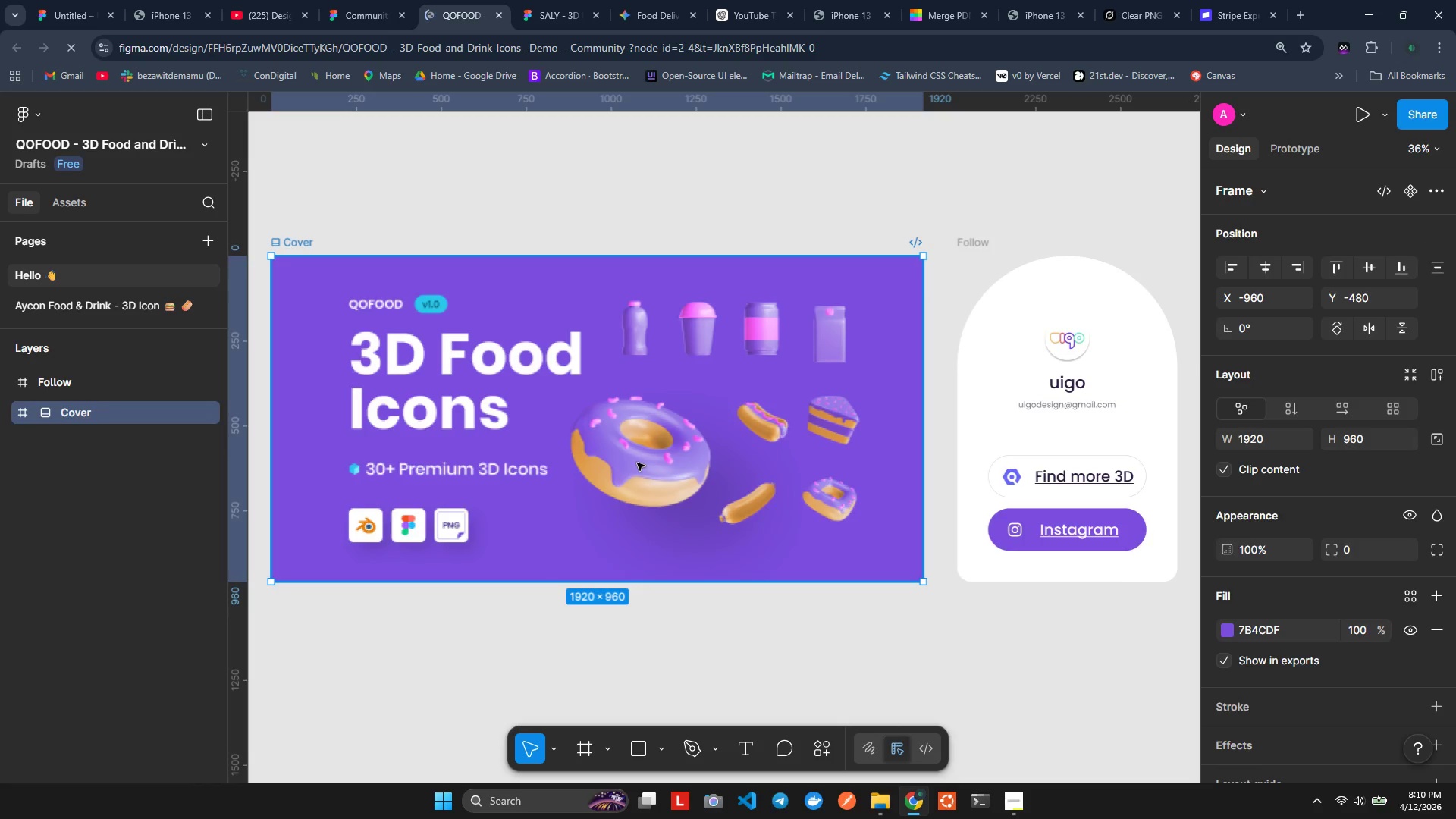 
triple_click([637, 463])
 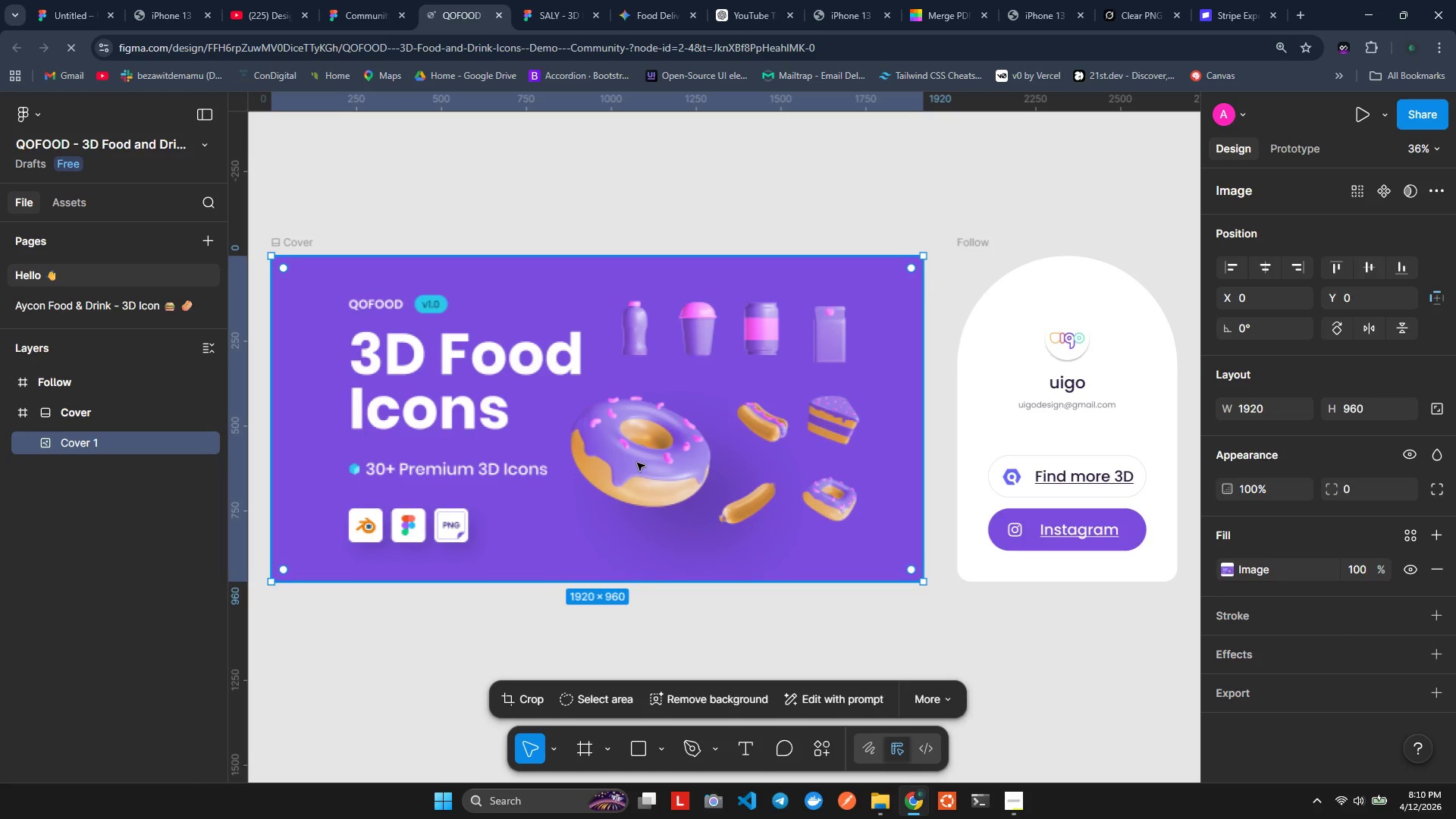 
triple_click([637, 463])
 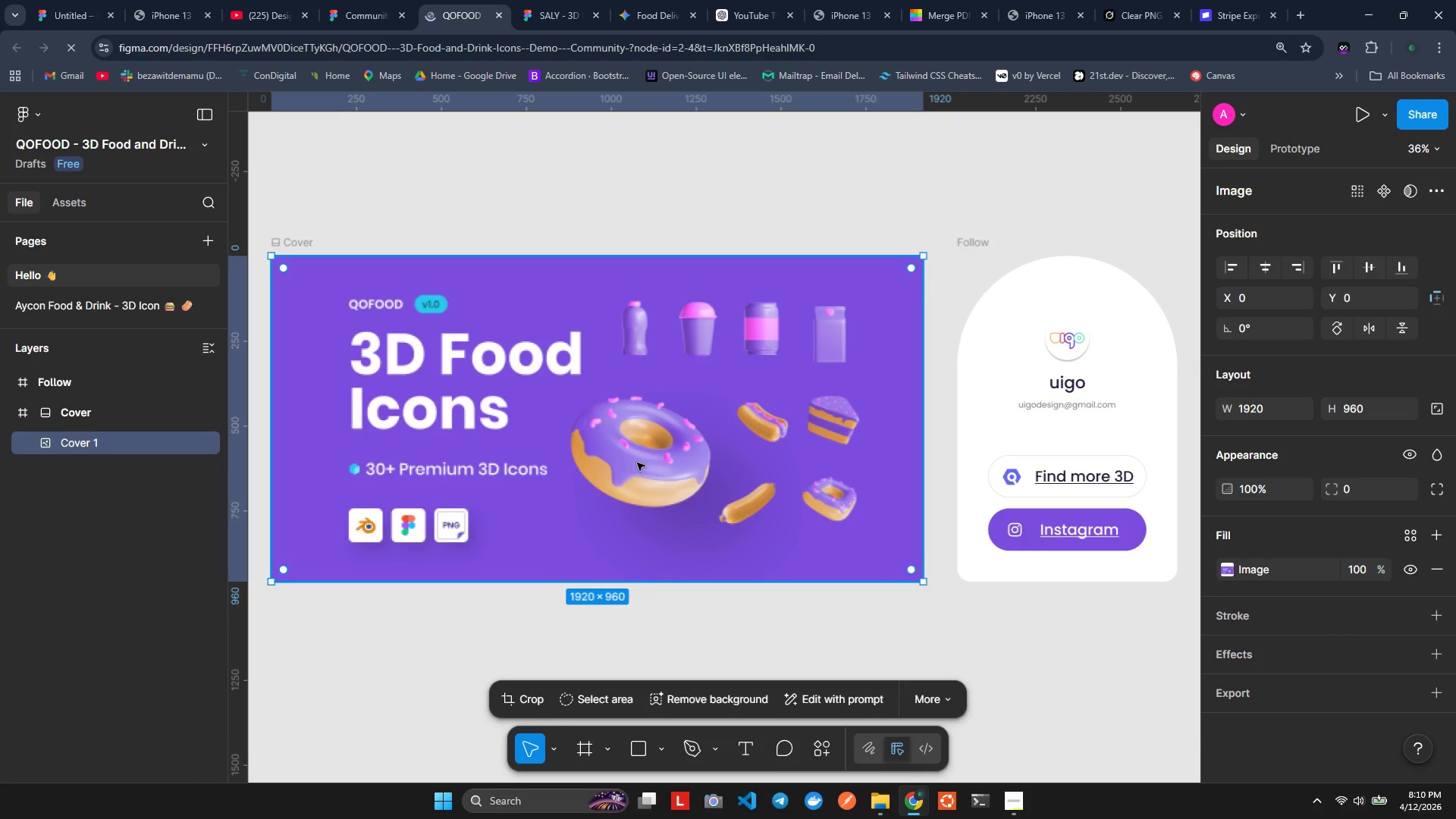 
triple_click([637, 463])
 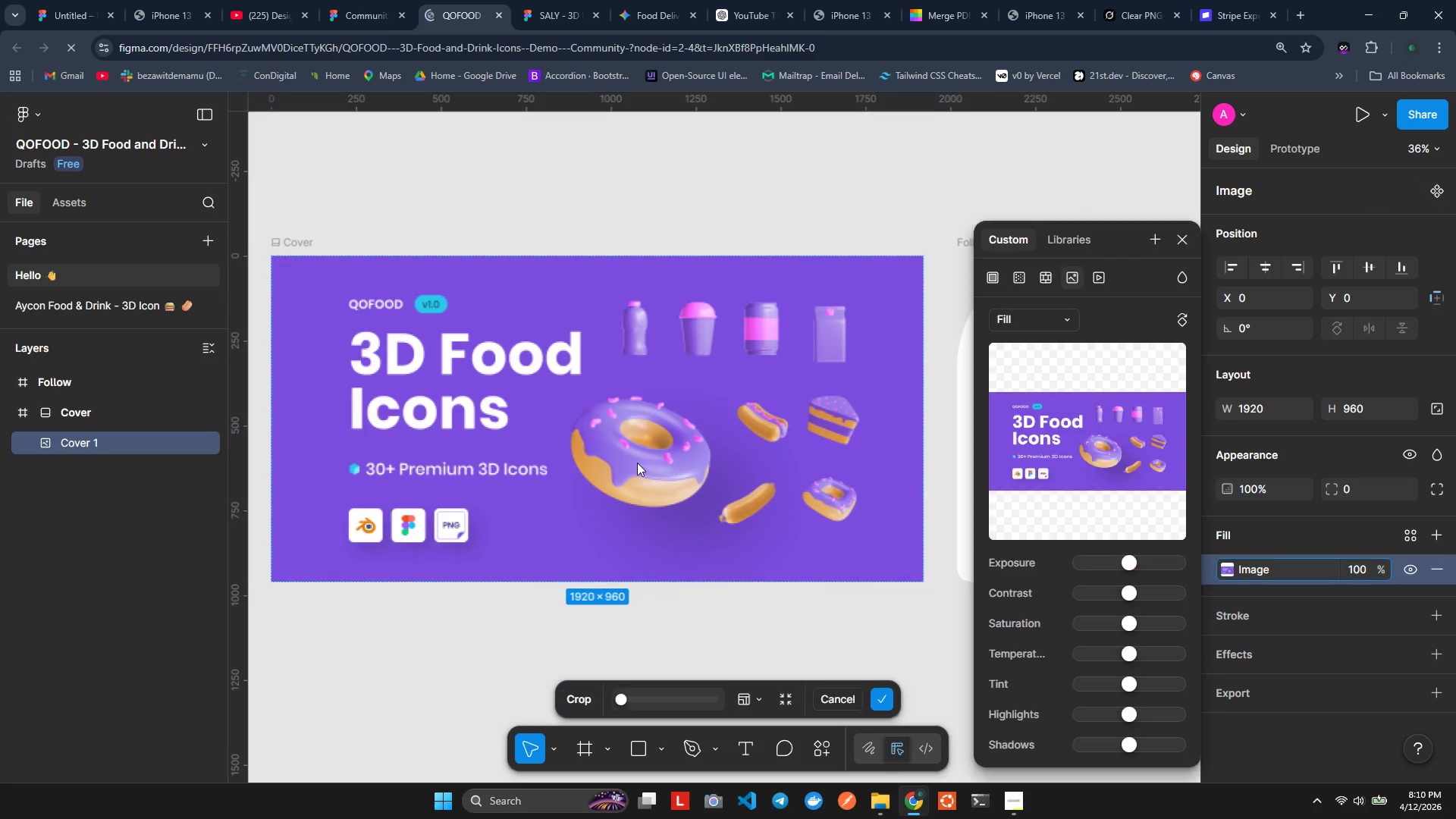 
triple_click([637, 463])
 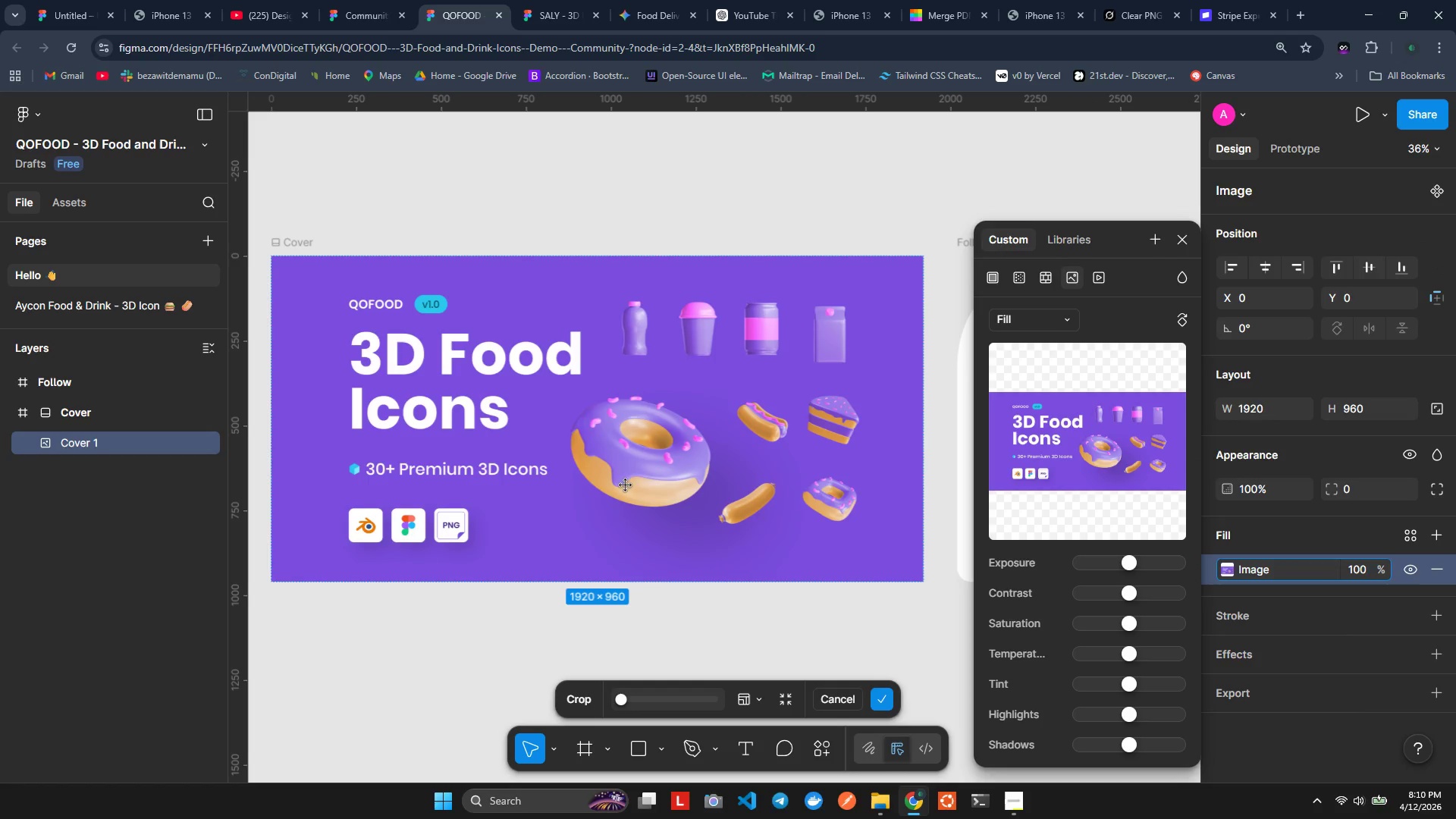 
left_click([572, 493])
 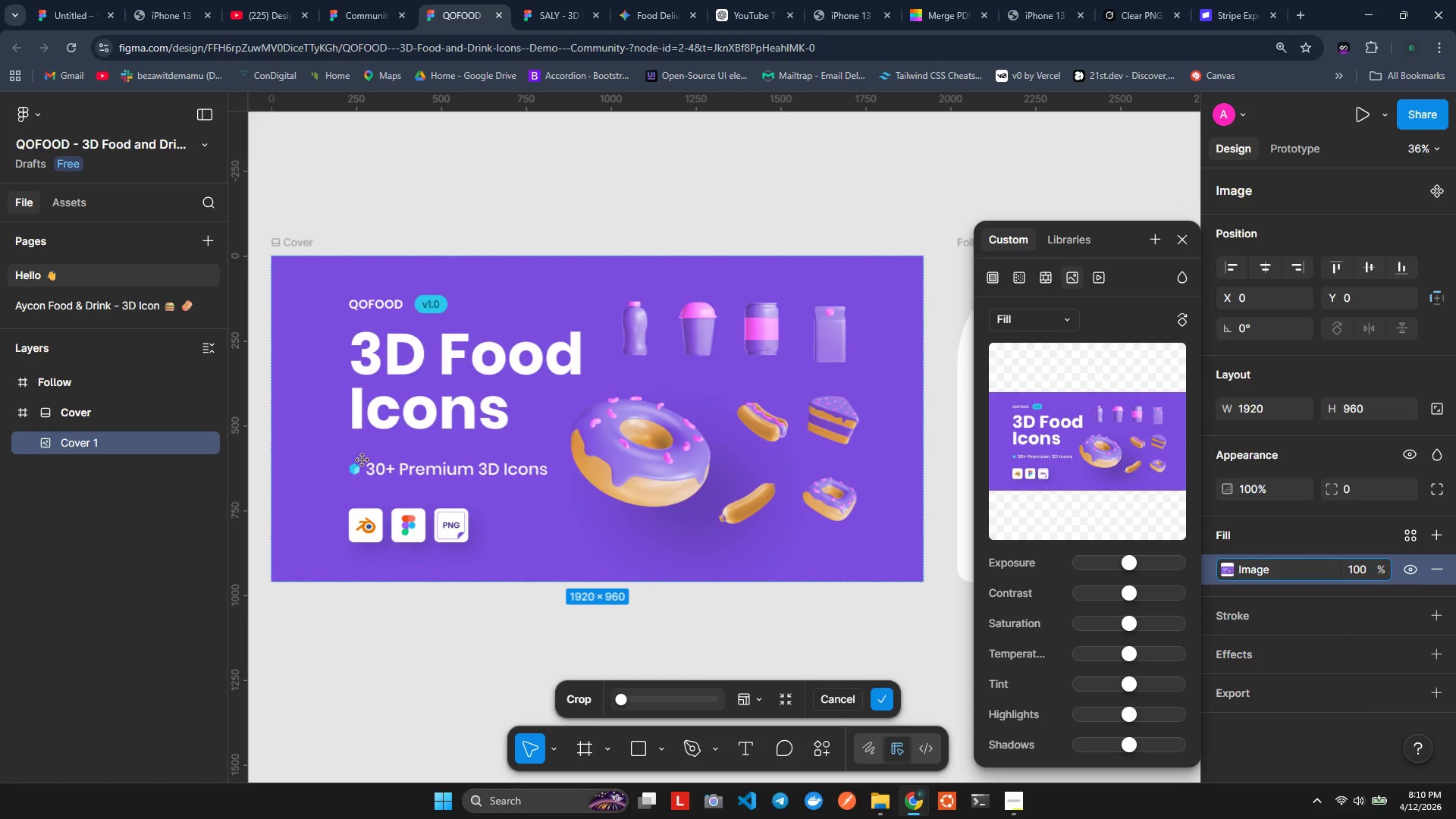 
scroll: coordinate [463, 458], scroll_direction: up, amount: 1.0
 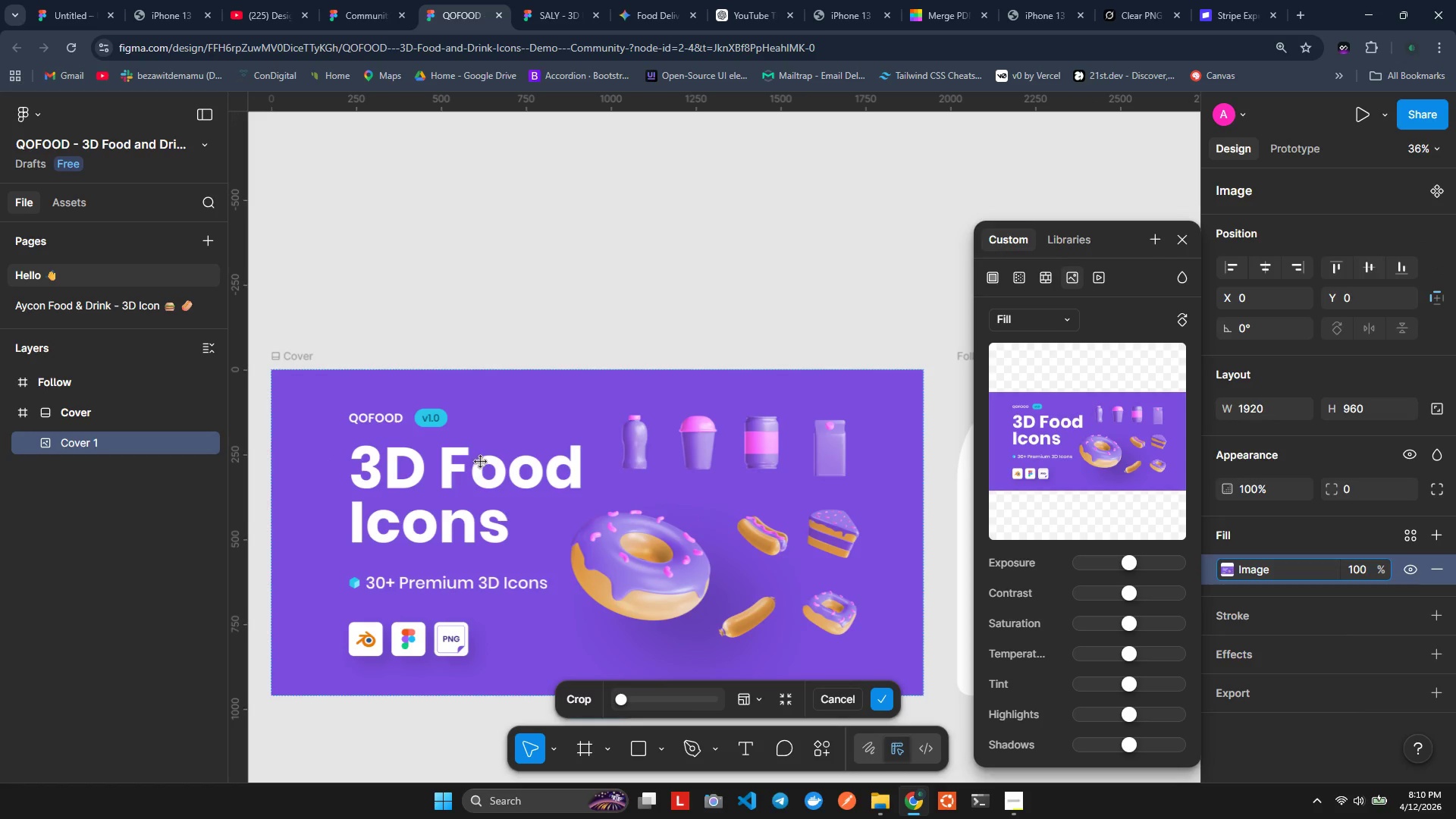 
scroll: coordinate [482, 463], scroll_direction: down, amount: 1.0
 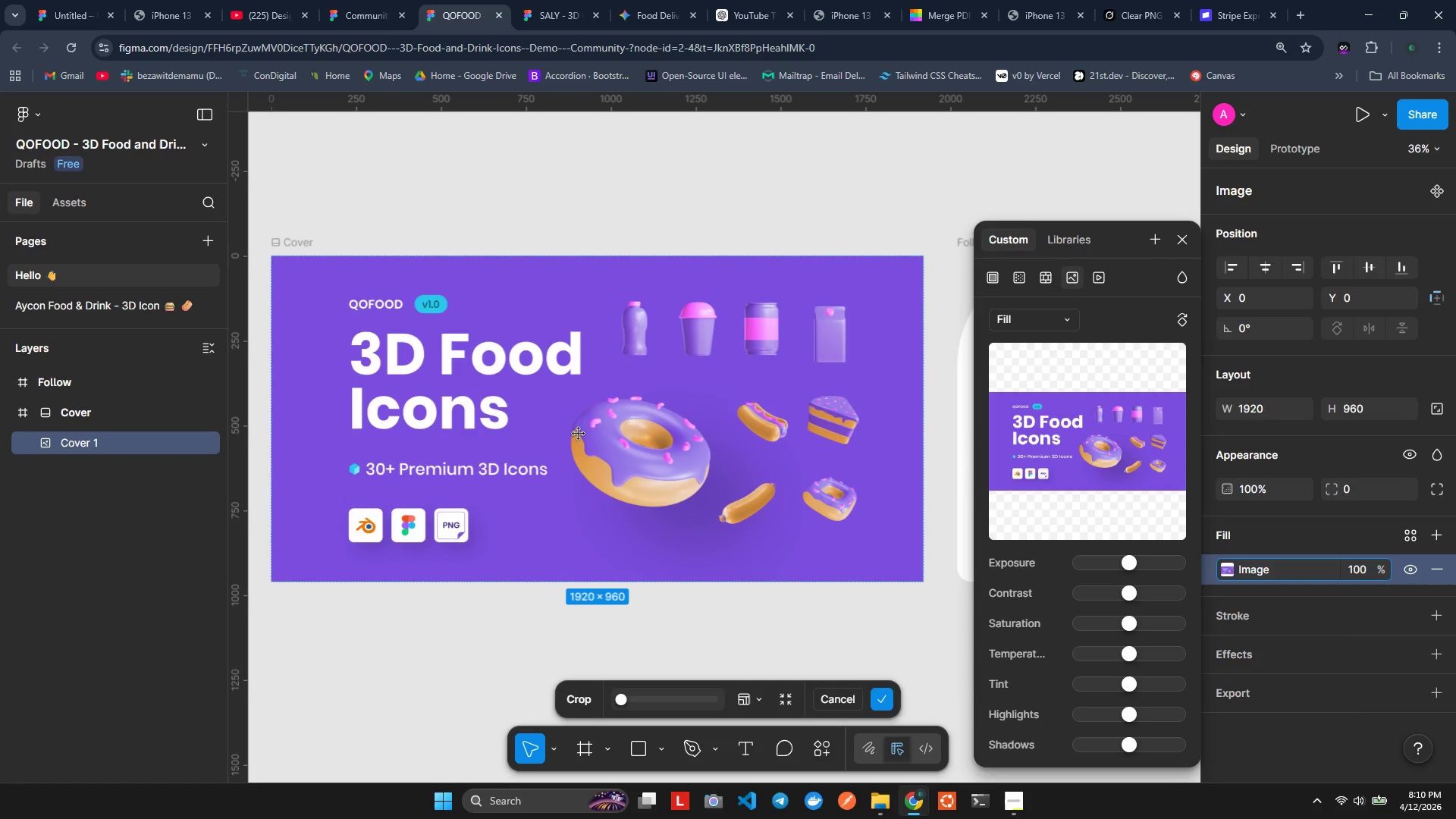 
left_click([595, 434])
 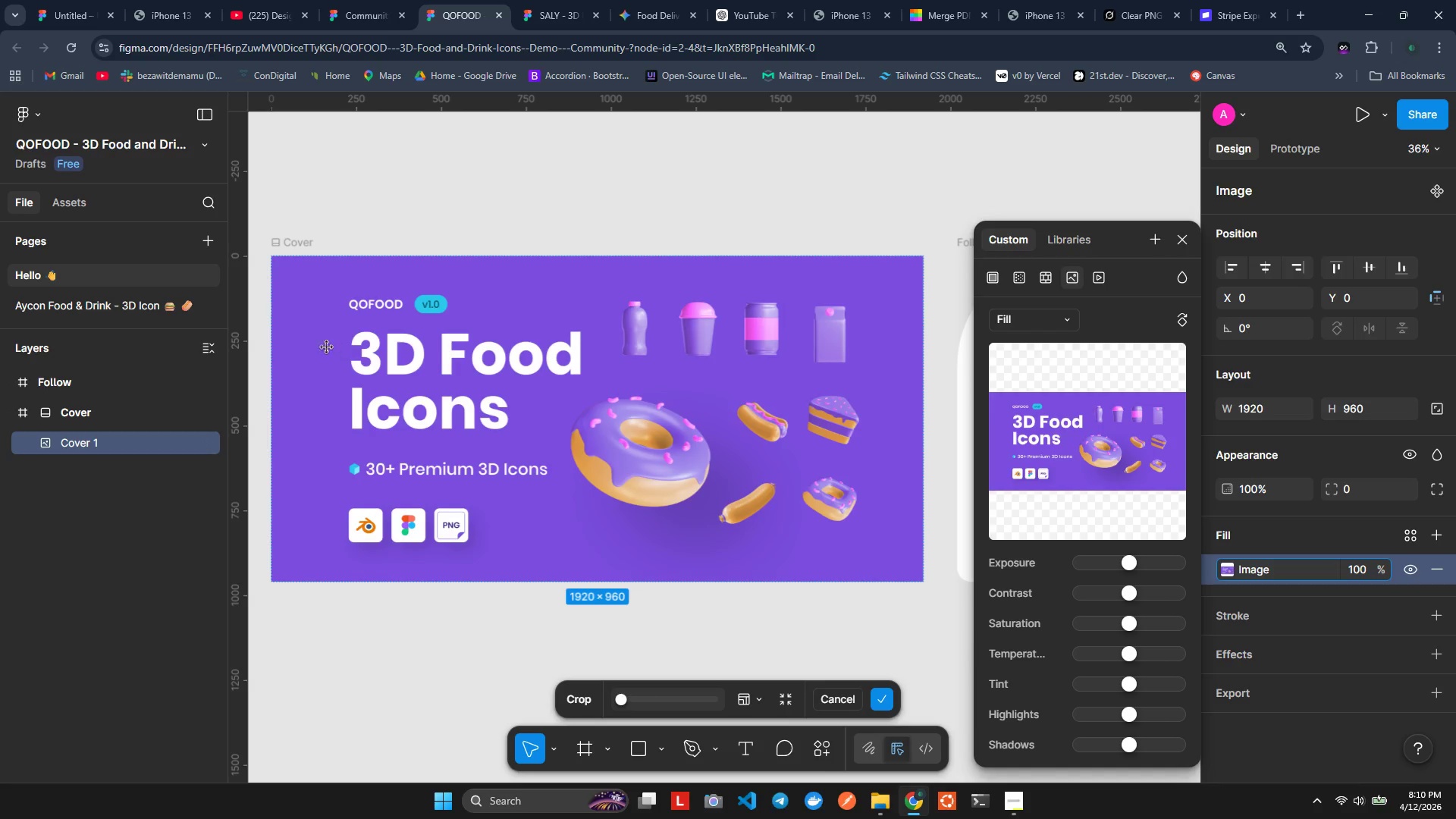 
wait(5.83)
 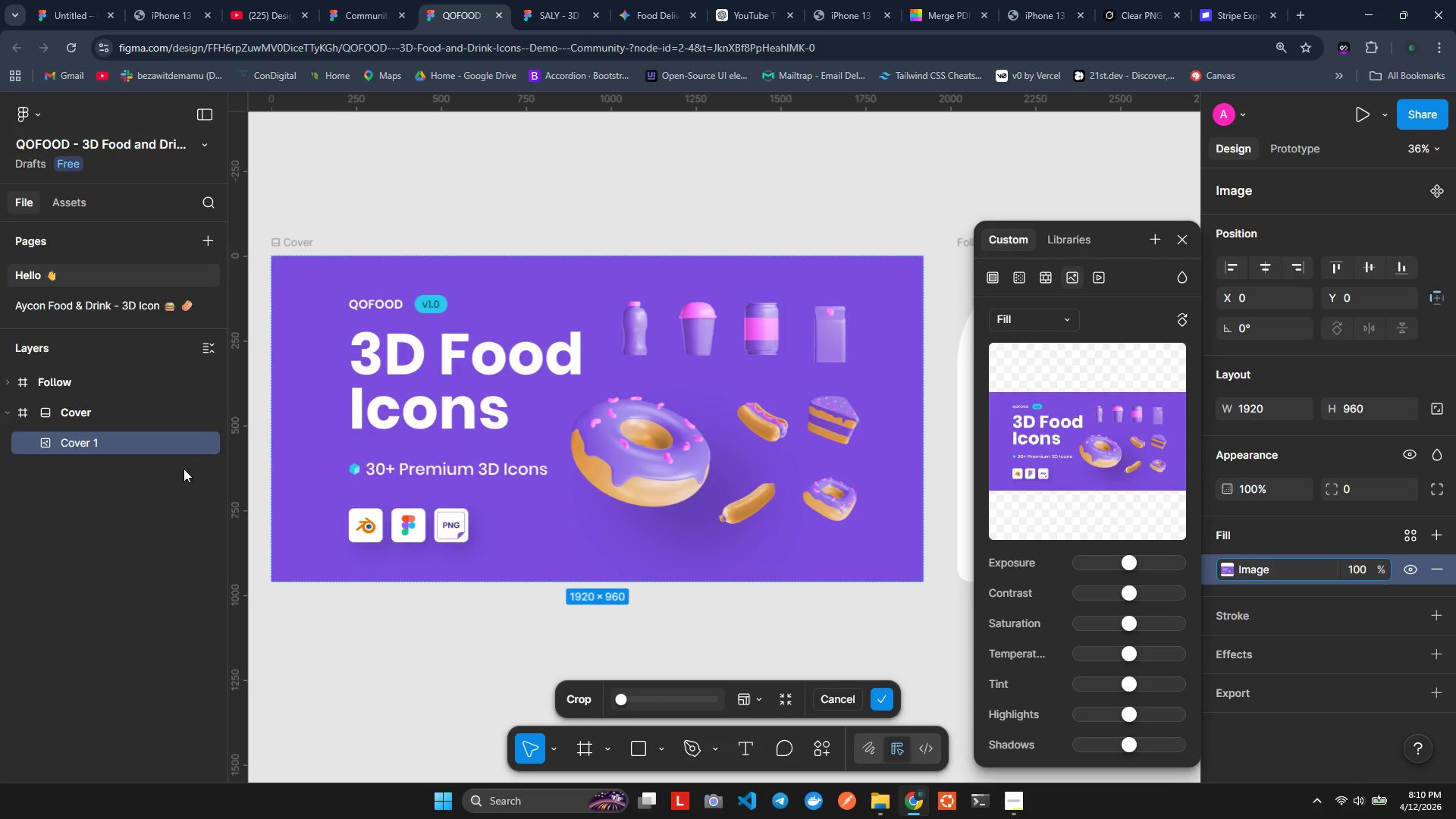 
left_click([2, 413])
 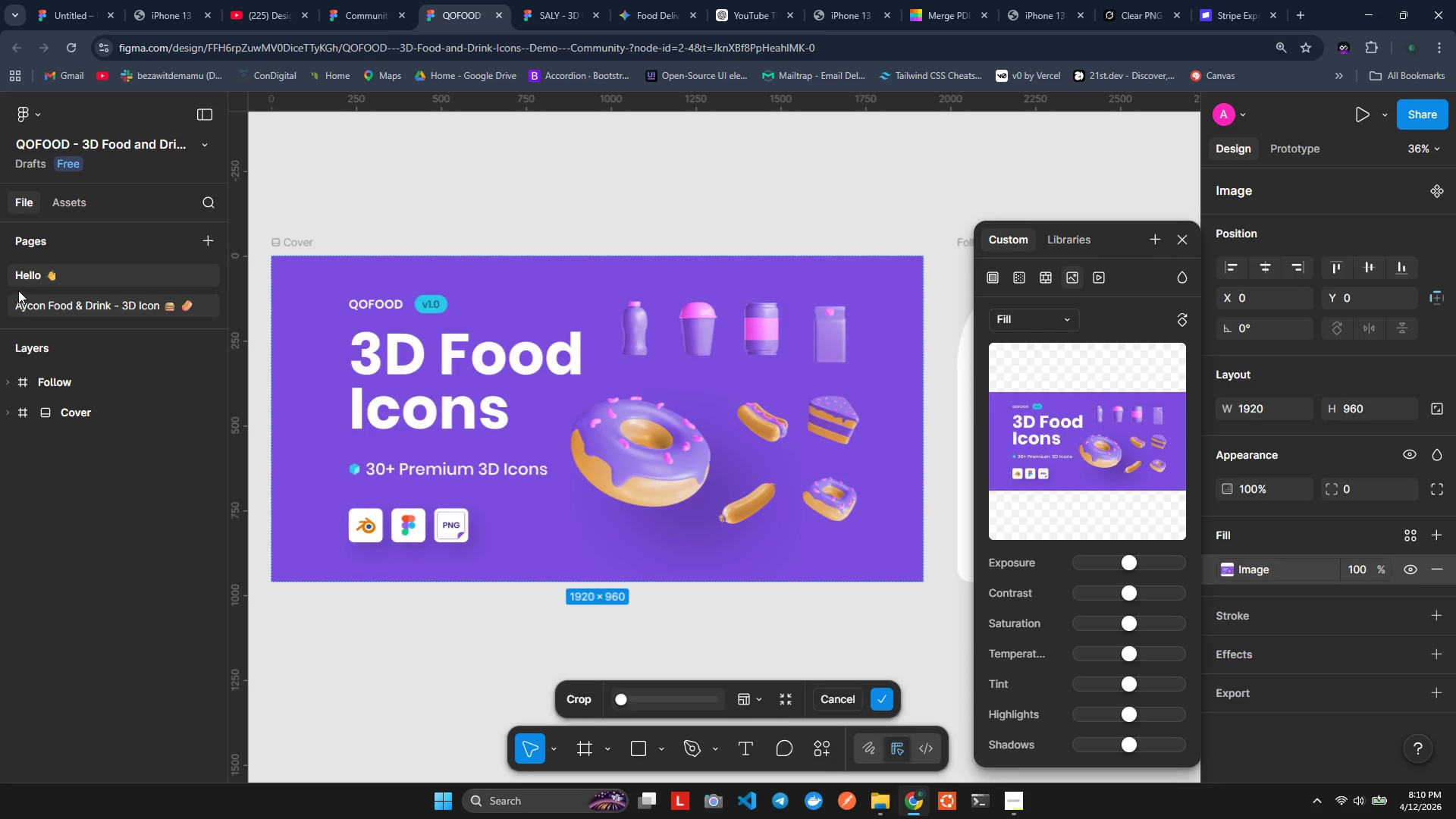 
left_click([36, 239])
 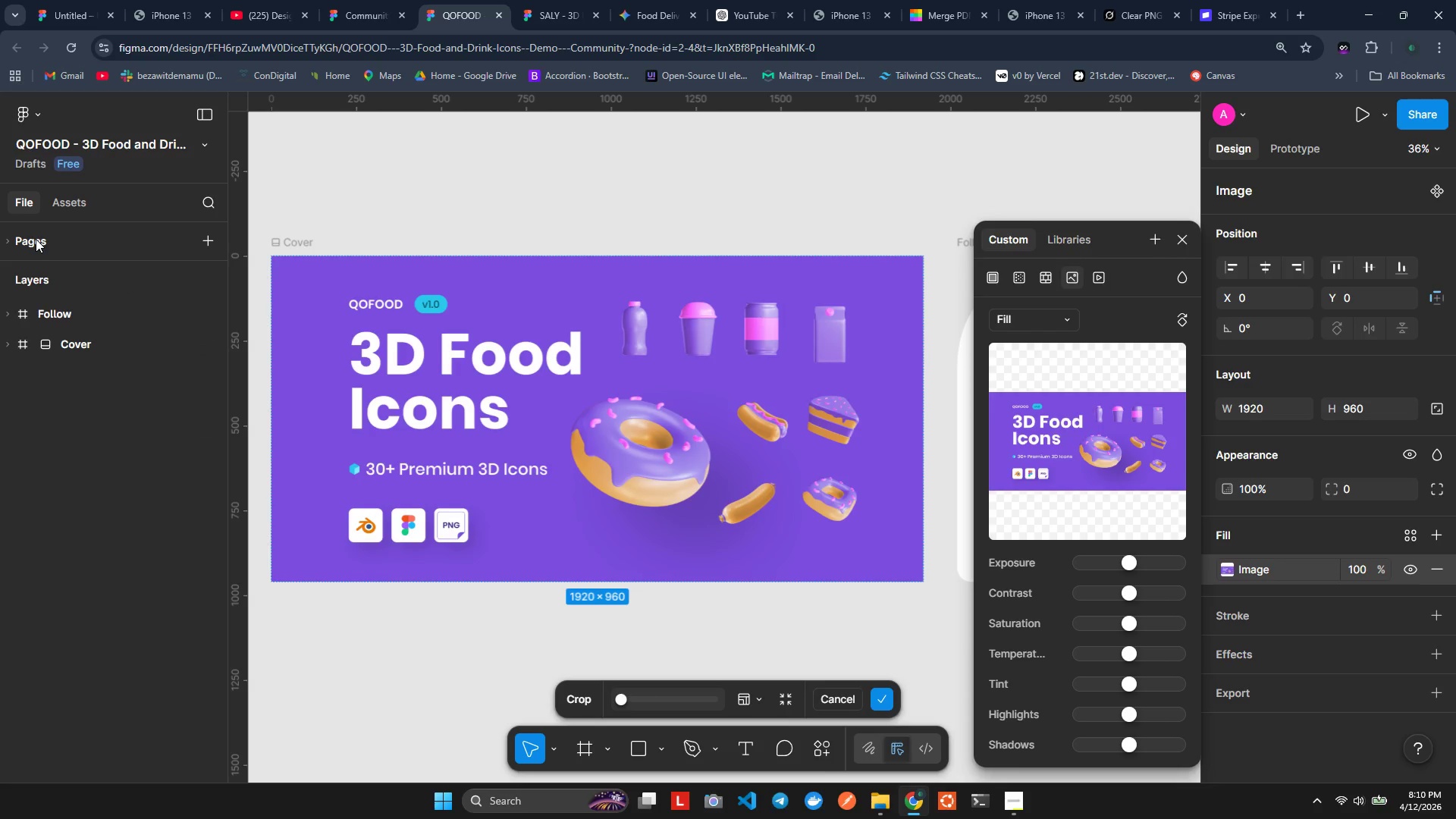 
left_click([36, 239])
 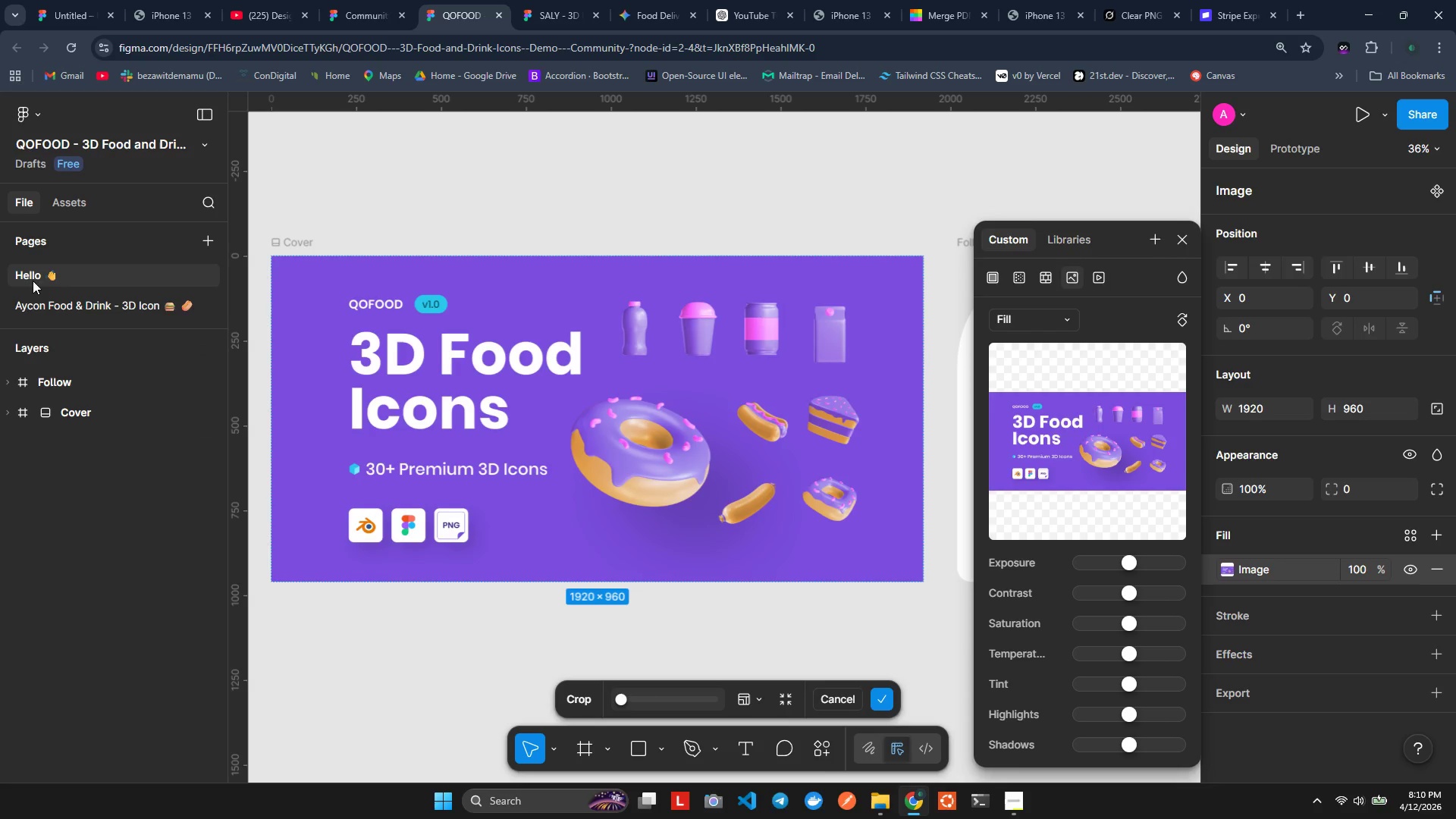 
left_click([36, 293])
 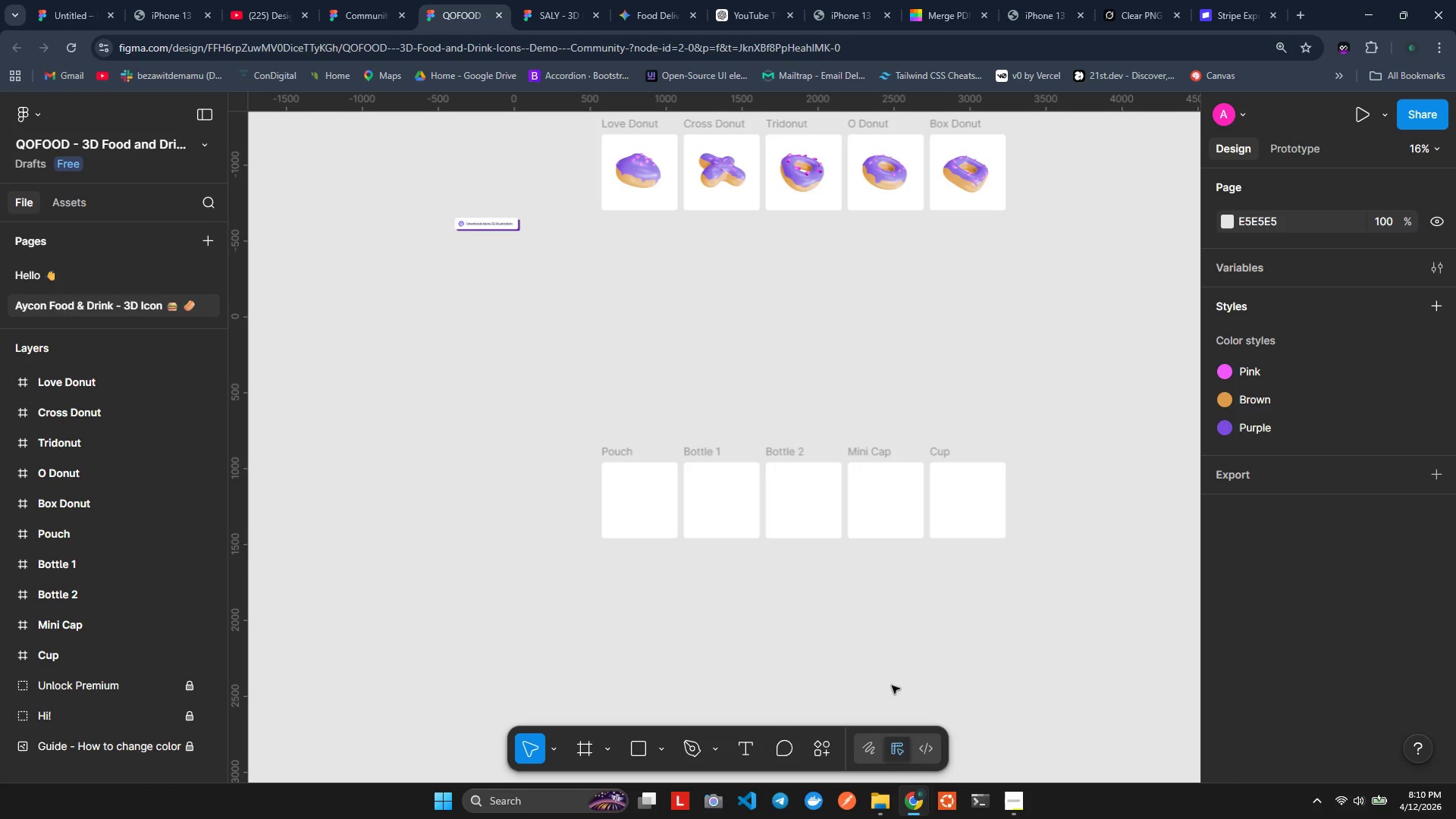 
hold_key(key=ControlLeft, duration=0.48)
scroll: coordinate [729, 239], scroll_direction: up, amount: 8.0
 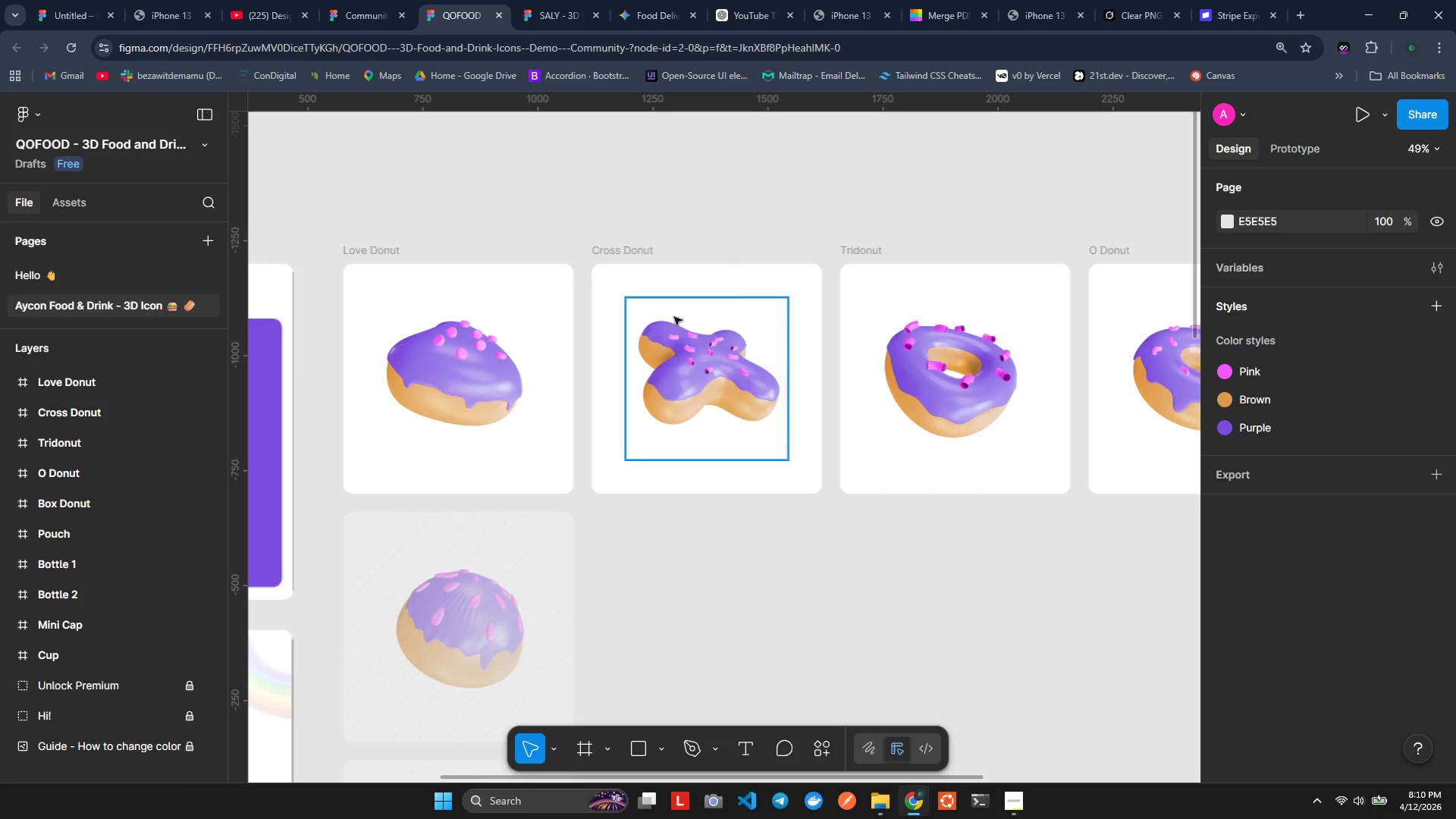 
key(Alt+Tab)
 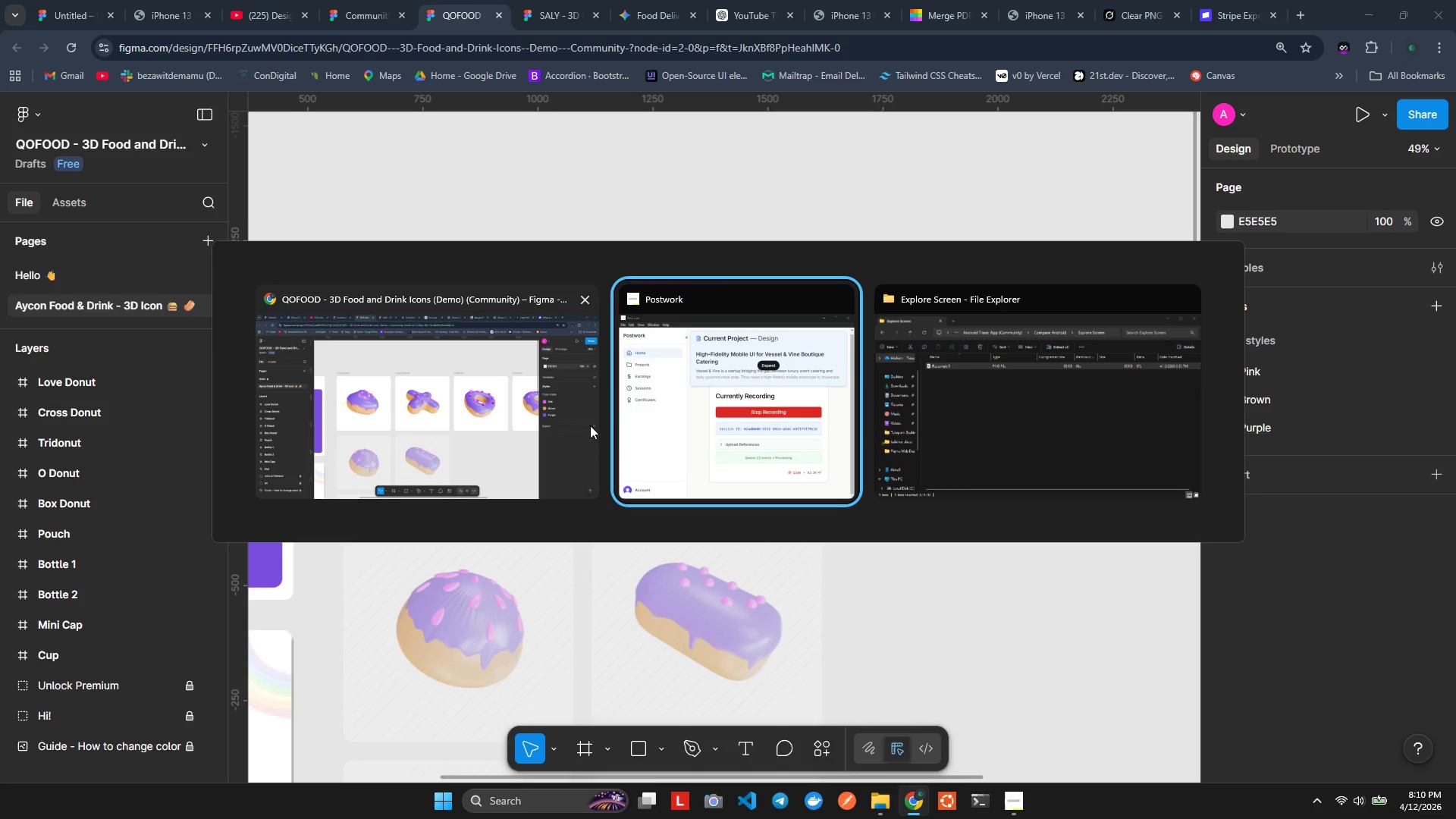 
left_click([455, 406])
 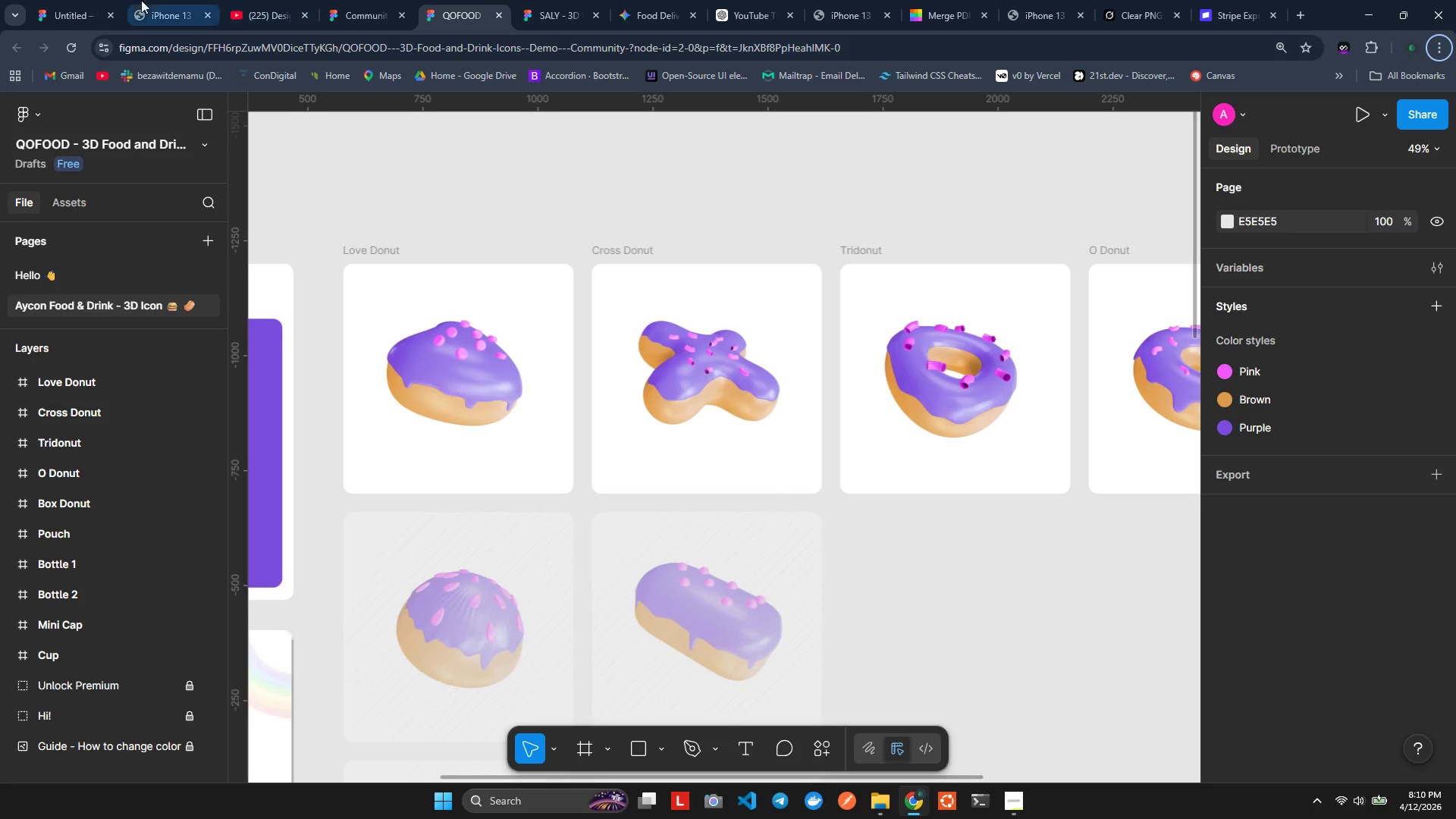 
mouse_move([74, 16])
 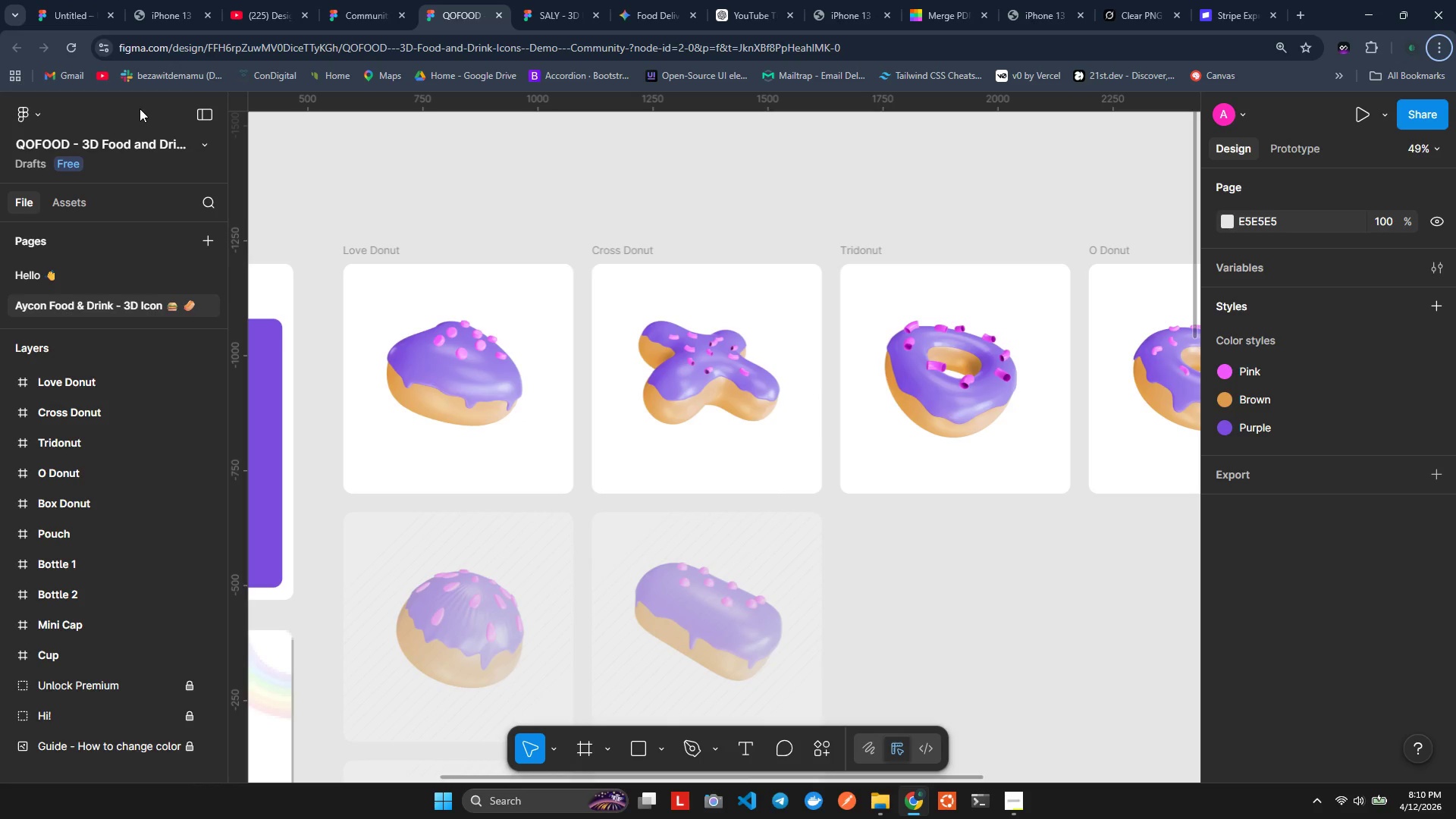 
wait(7.37)
 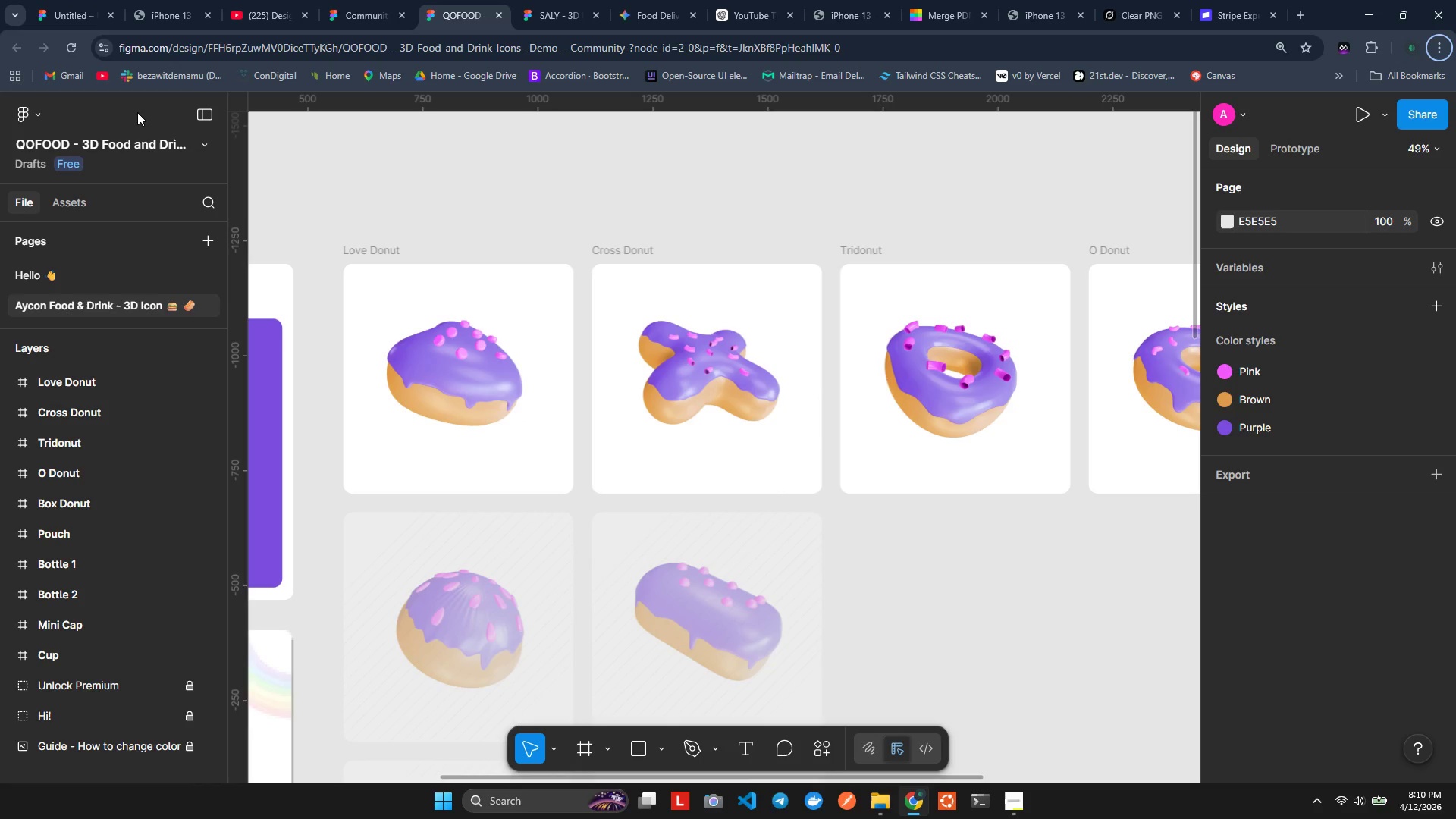 
scroll: coordinate [885, 402], scroll_direction: down, amount: 1.0
 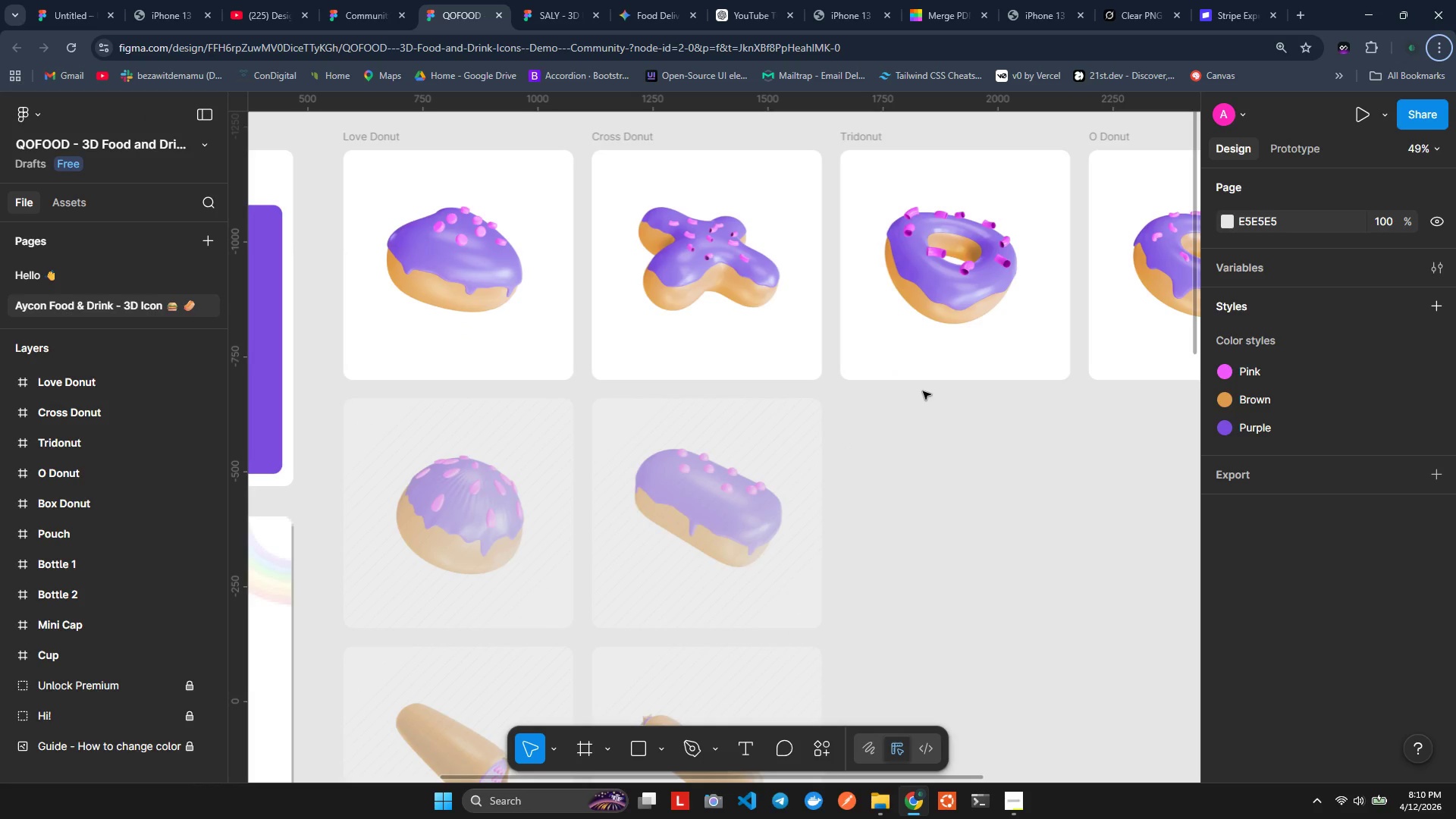 
hold_key(key=ShiftLeft, duration=0.69)
scroll: coordinate [924, 391], scroll_direction: down, amount: 2.0
 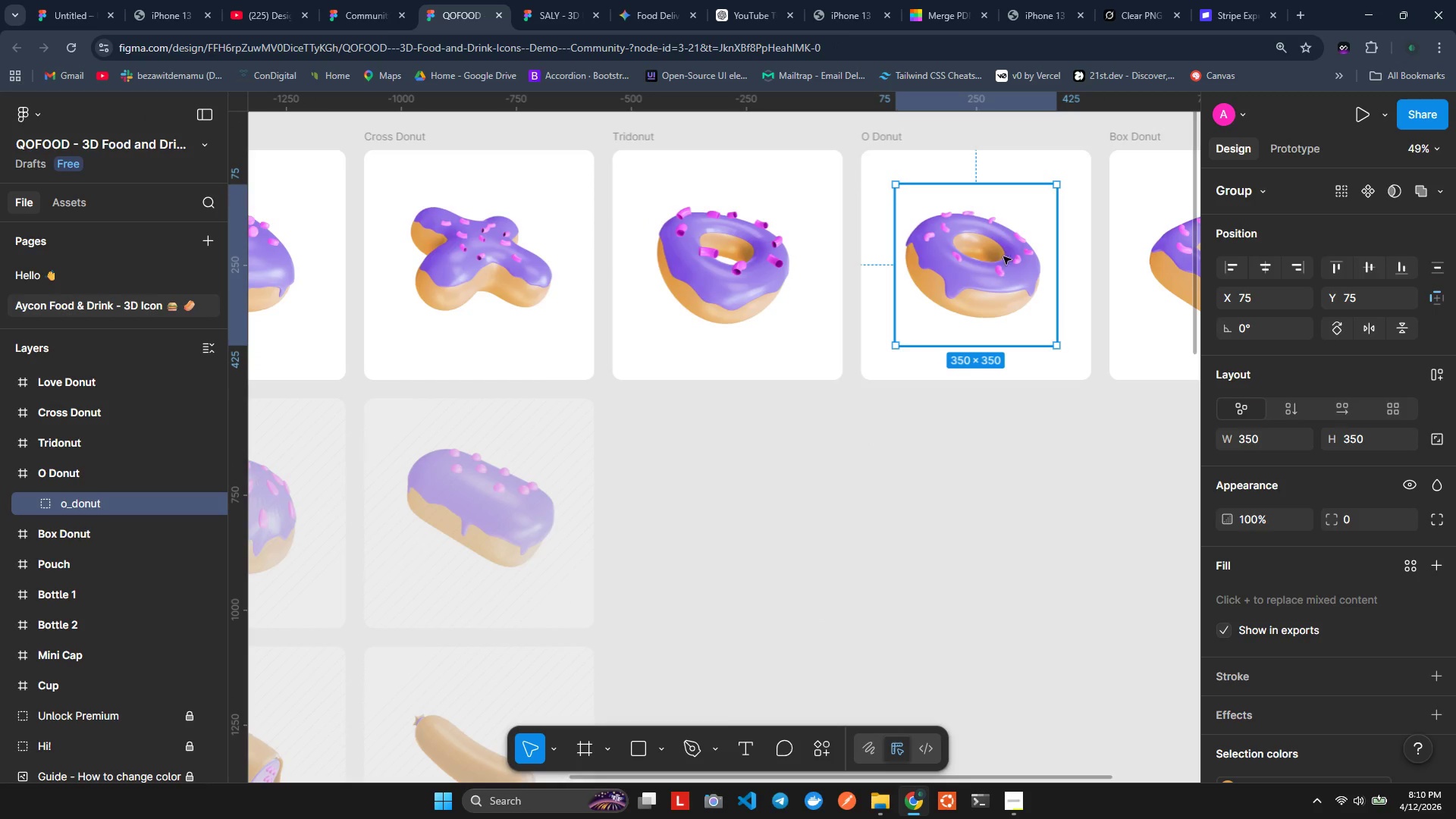 
hold_key(key=ControlLeft, duration=0.33)
 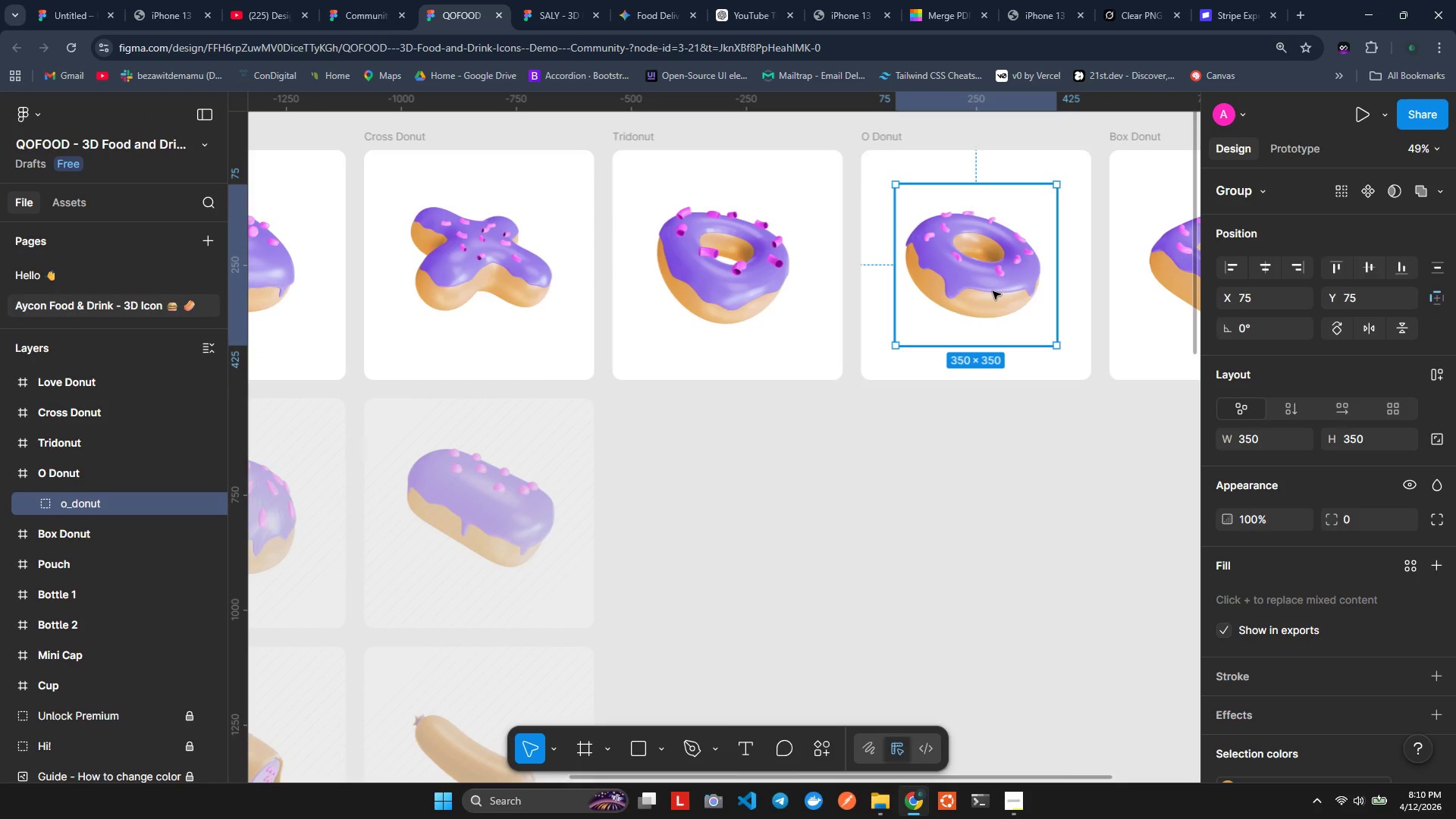 
key(Control+ControlLeft)
 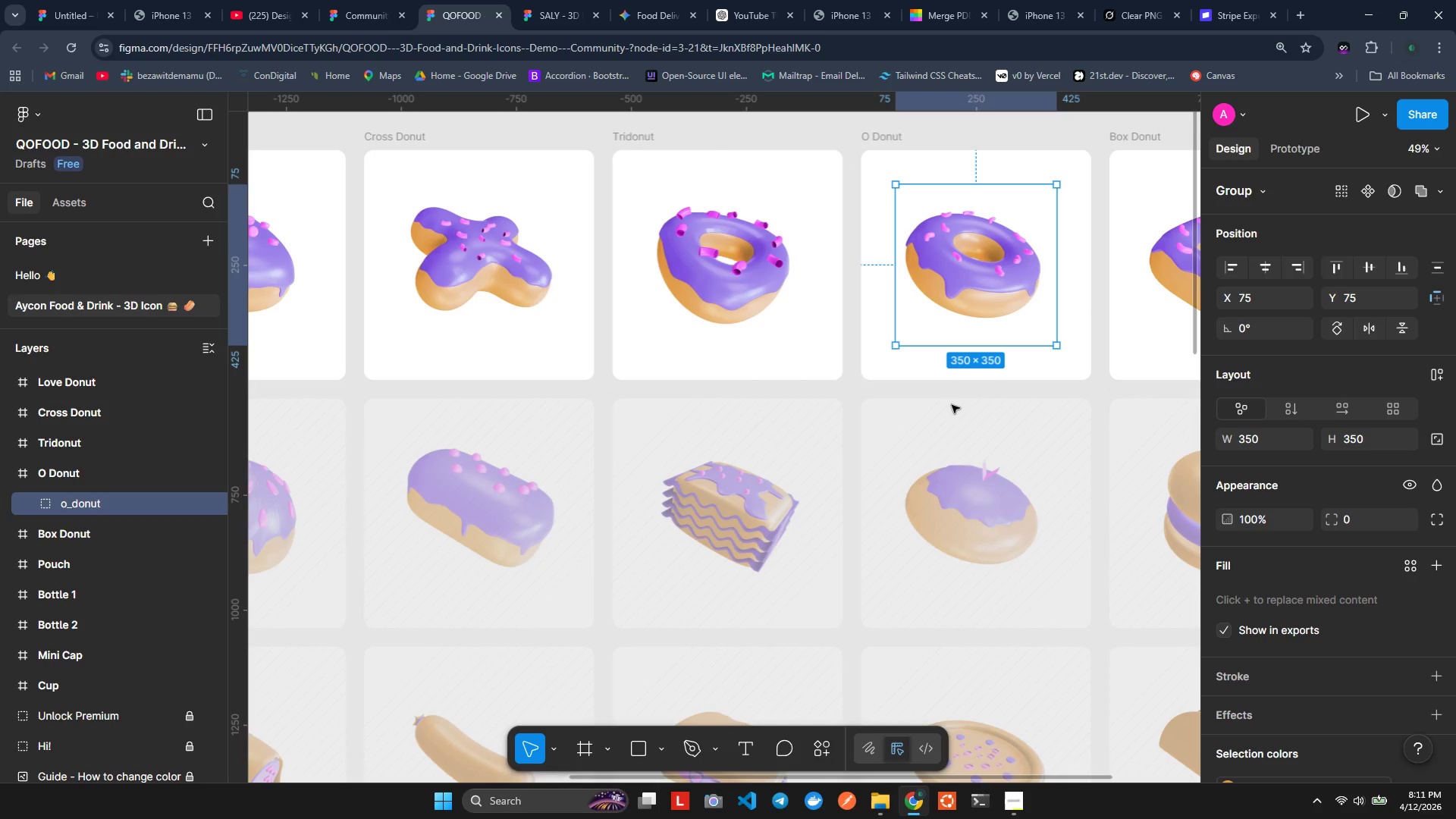 
wait(61.24)
 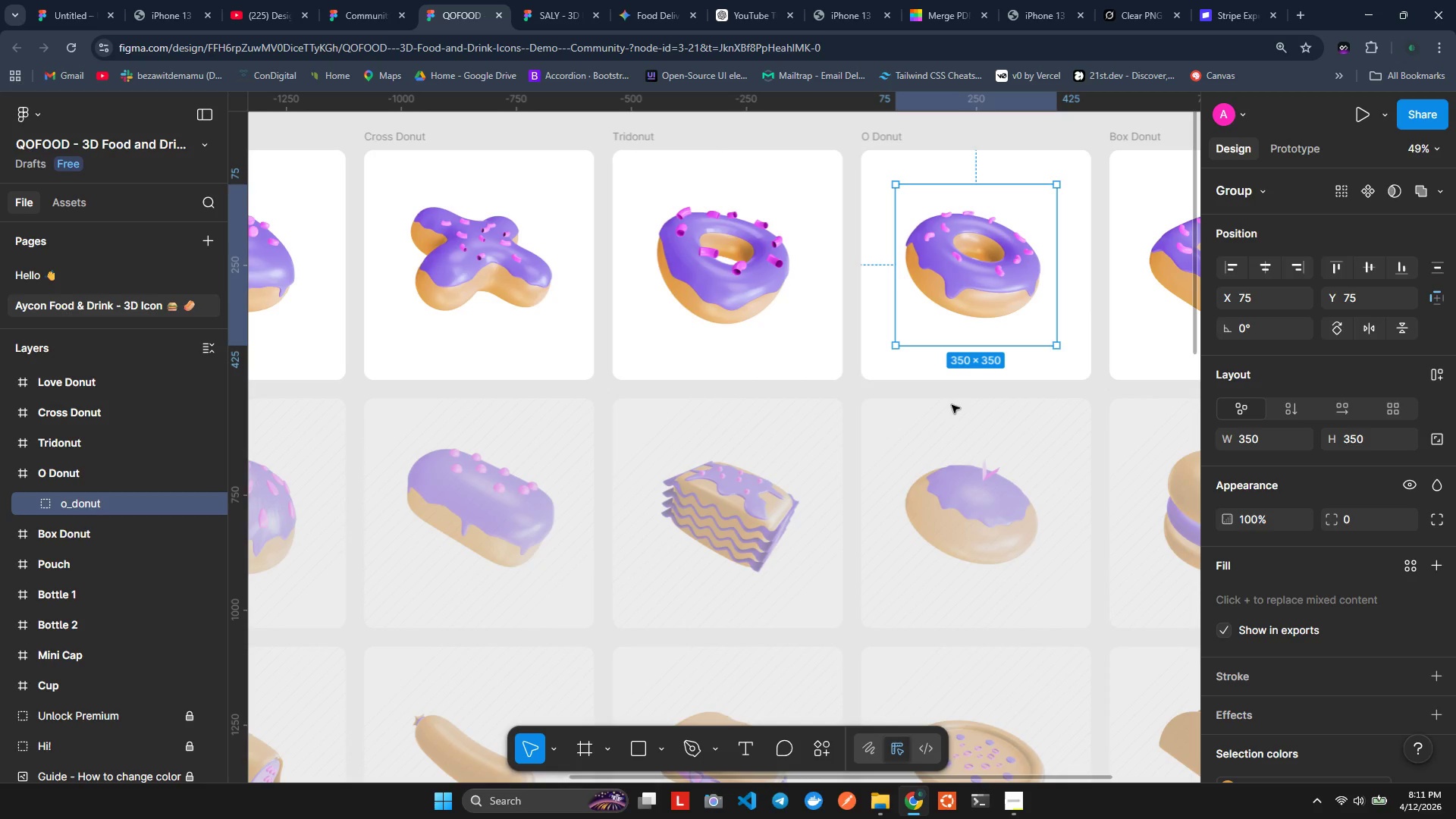 
mouse_move([678, 5])
 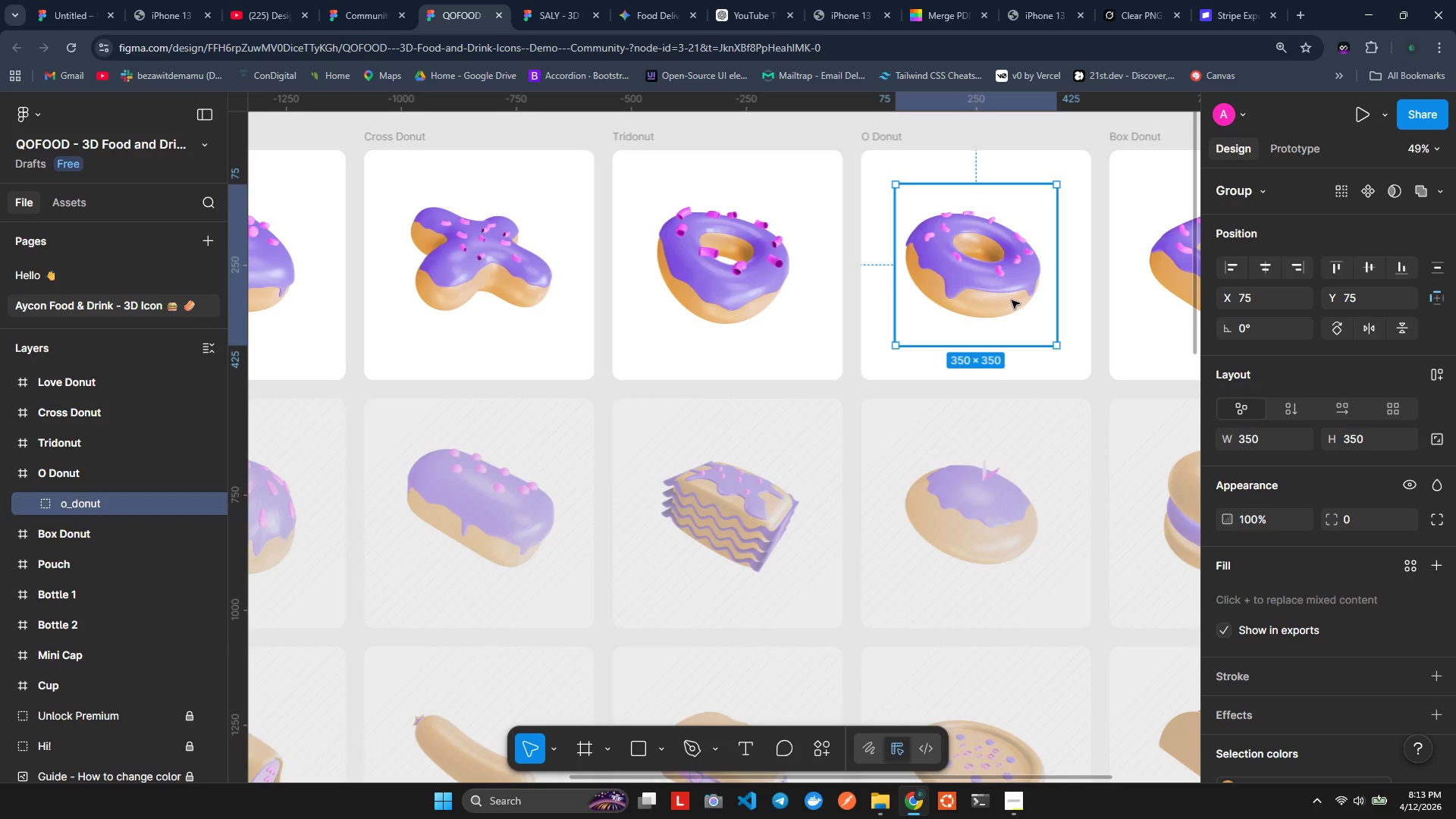 
wait(91.33)
 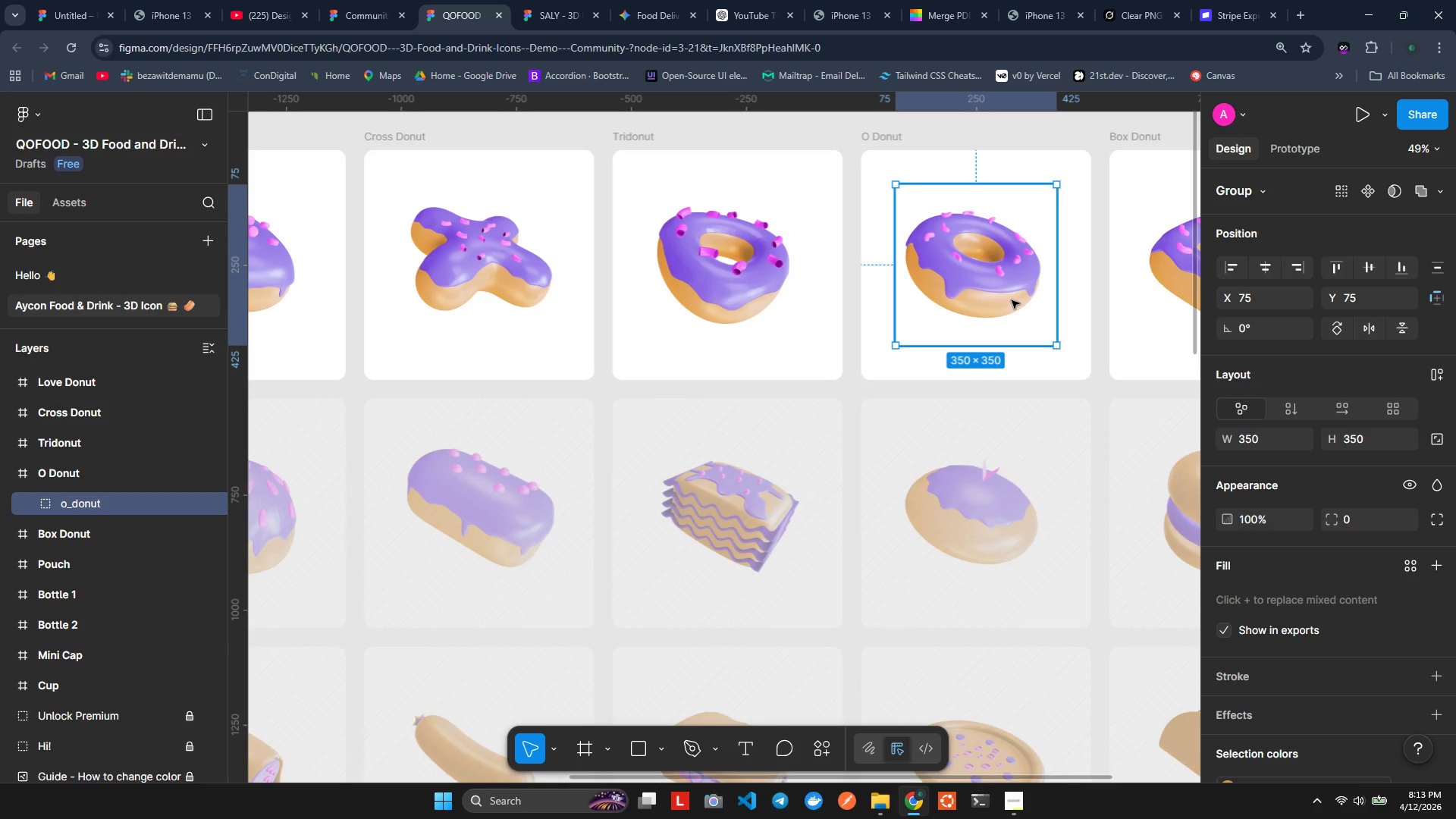 
key(Alt+AltLeft)
 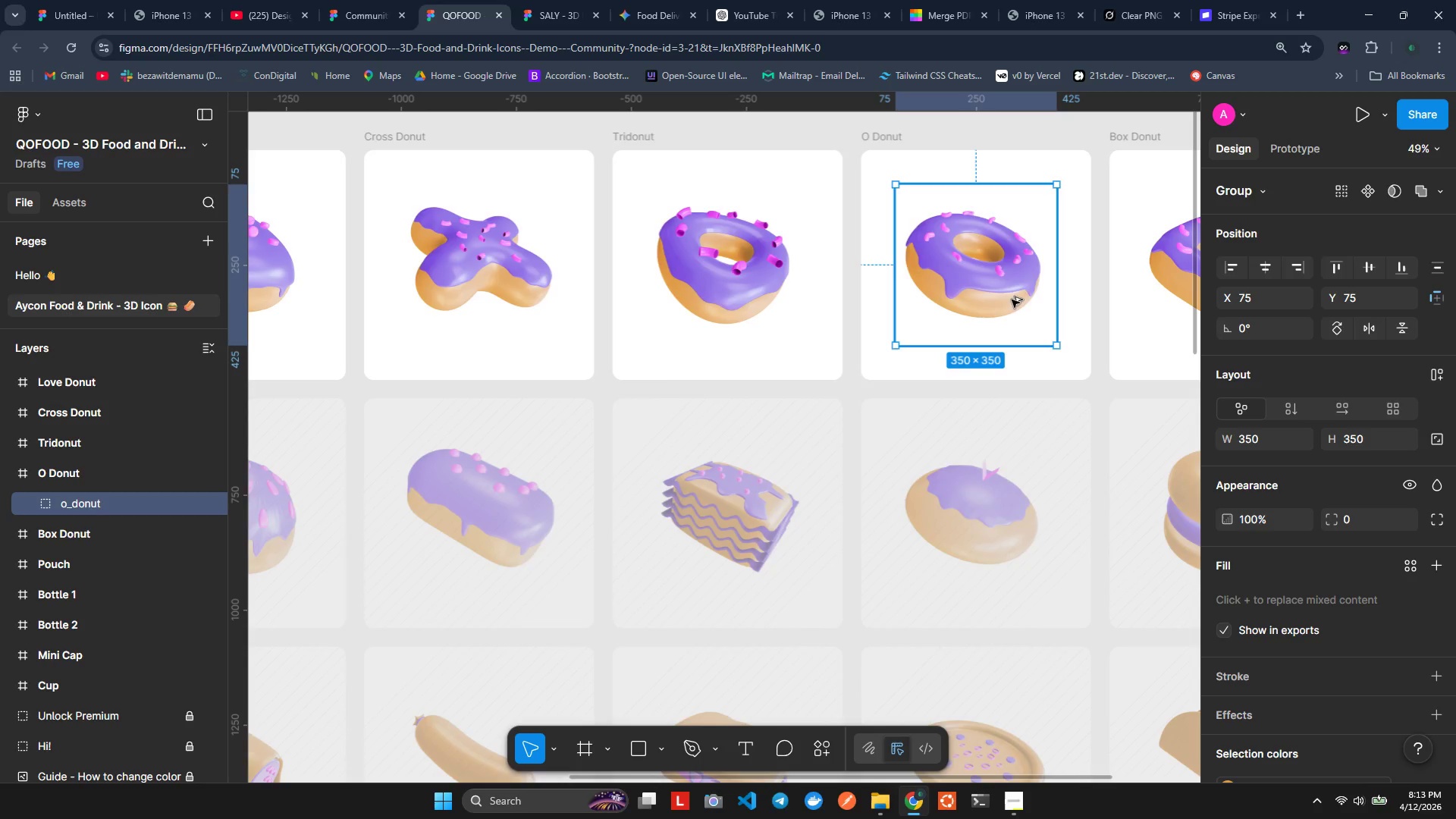 
key(Alt+Tab)